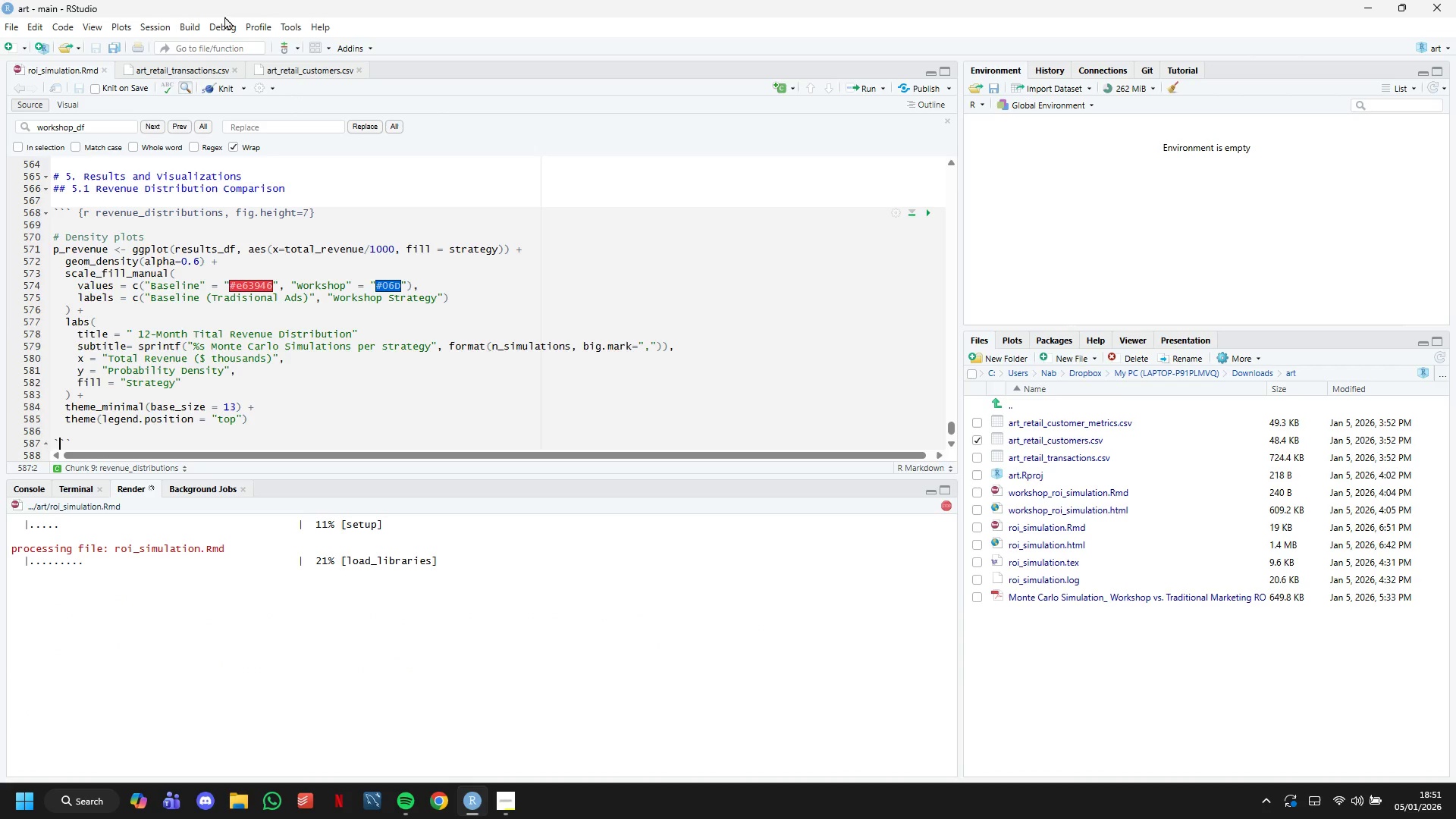 
wait(7.39)
 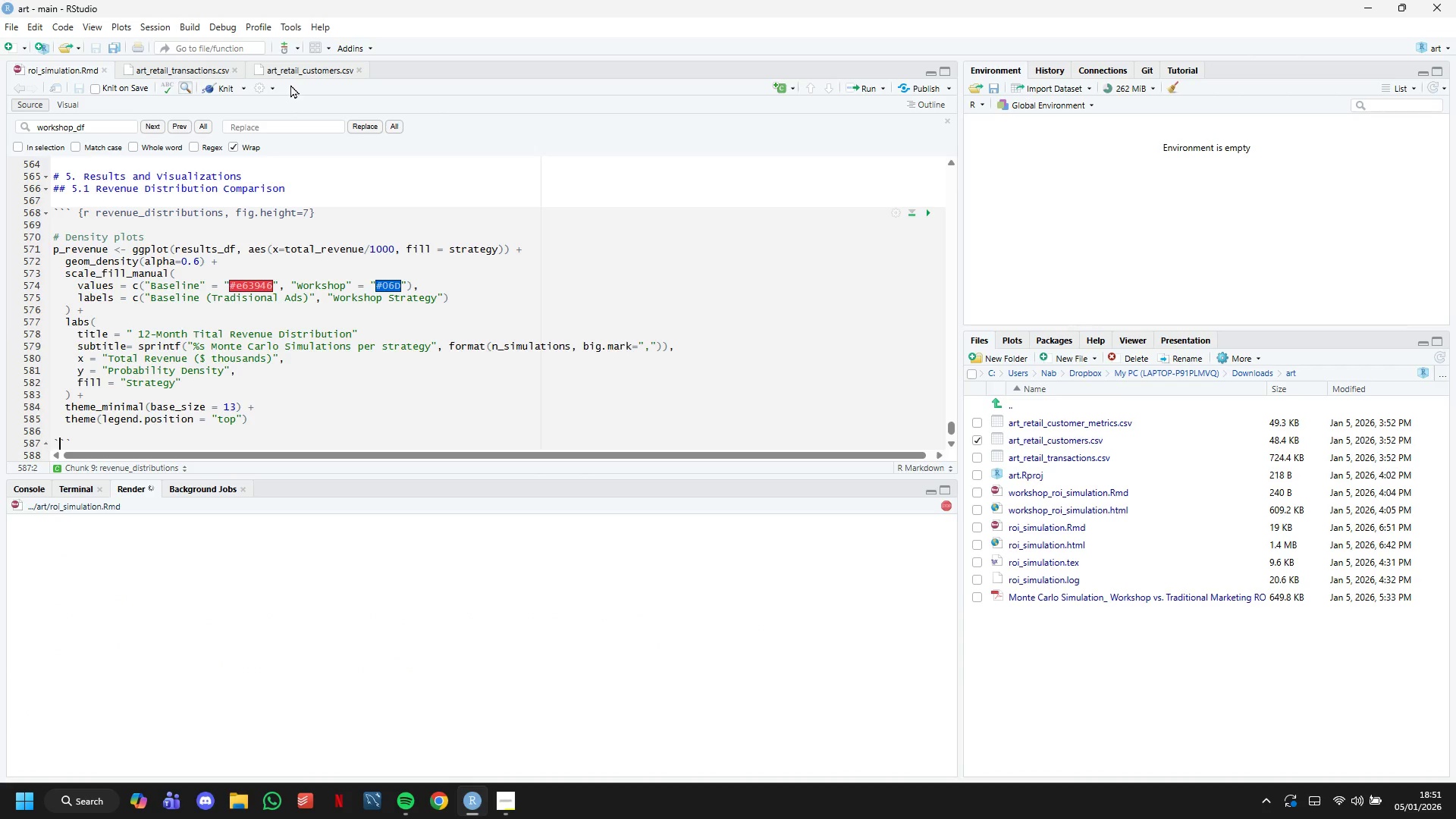 
scroll: coordinate [366, 334], scroll_direction: down, amount: 2.0
 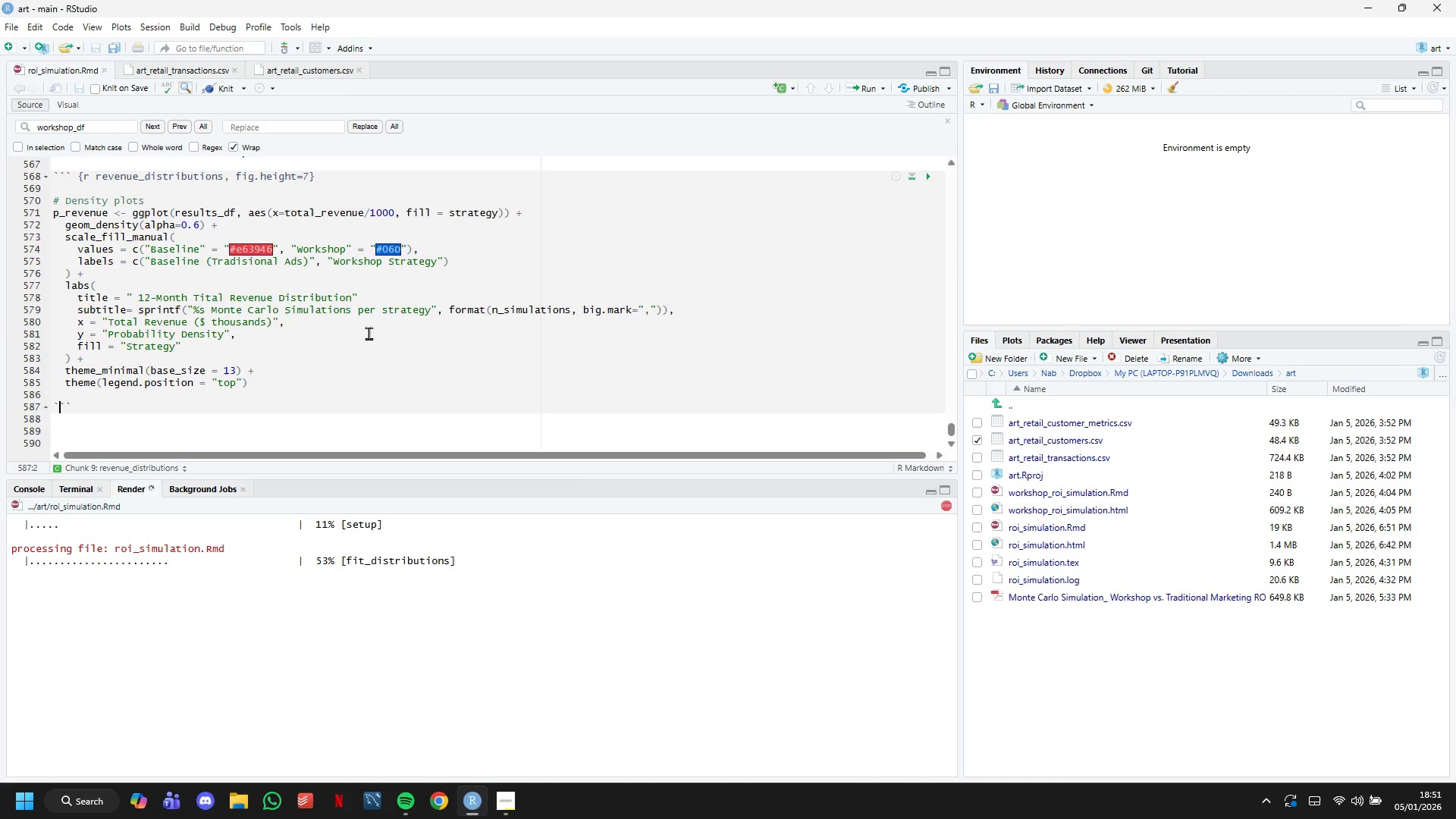 
wait(8.76)
 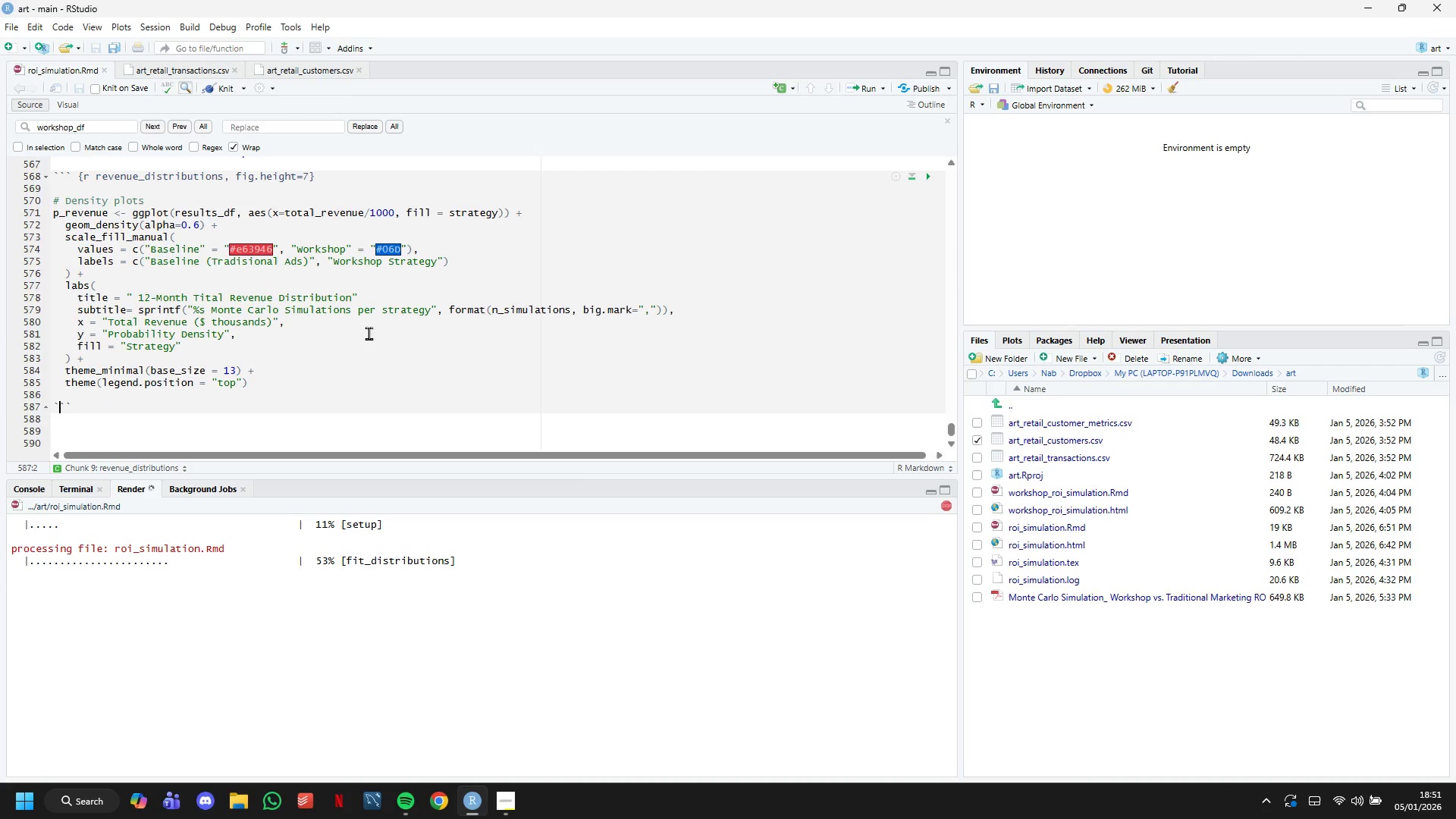 
left_click([502, 789])